 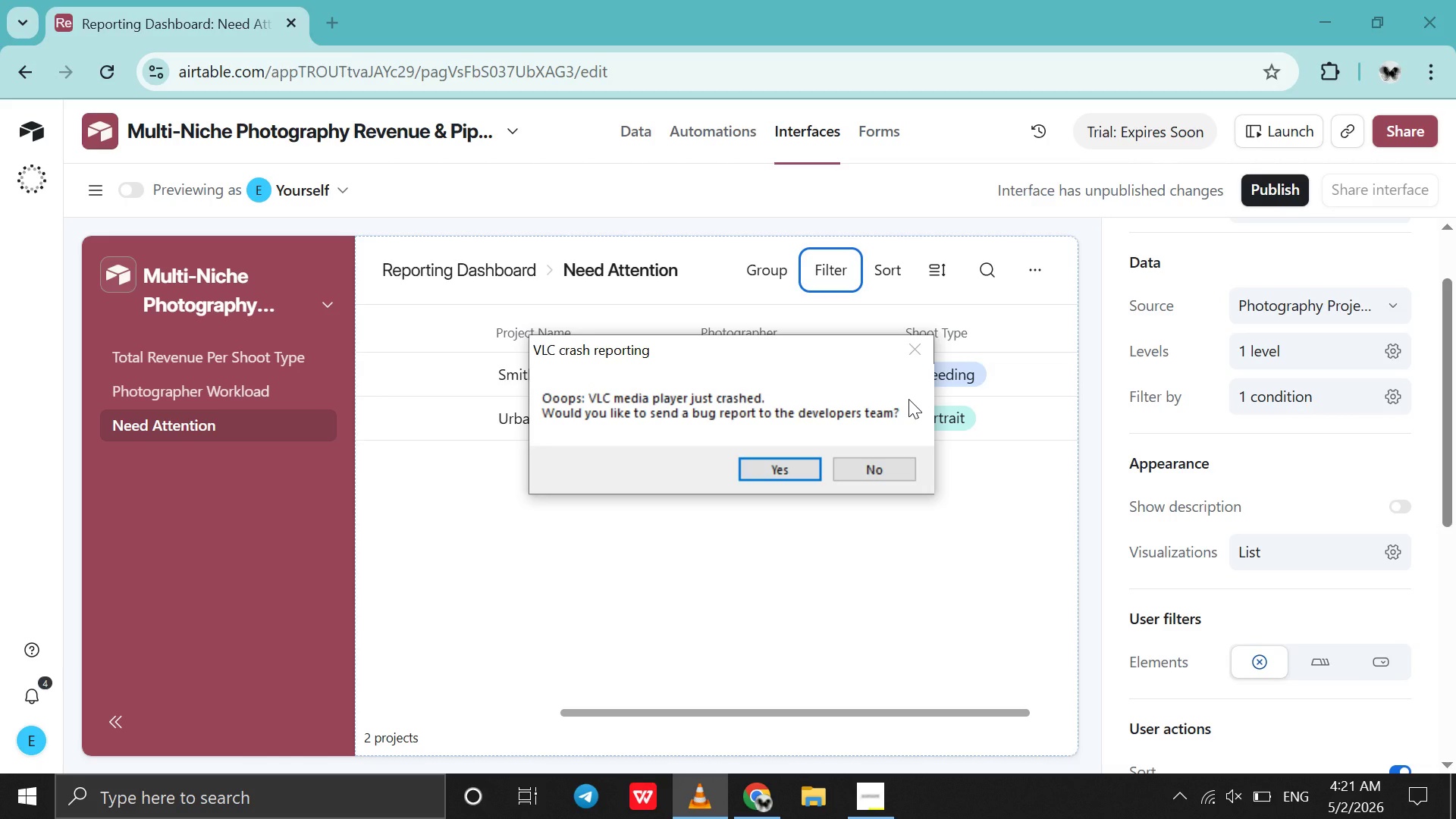 
left_click([918, 342])
 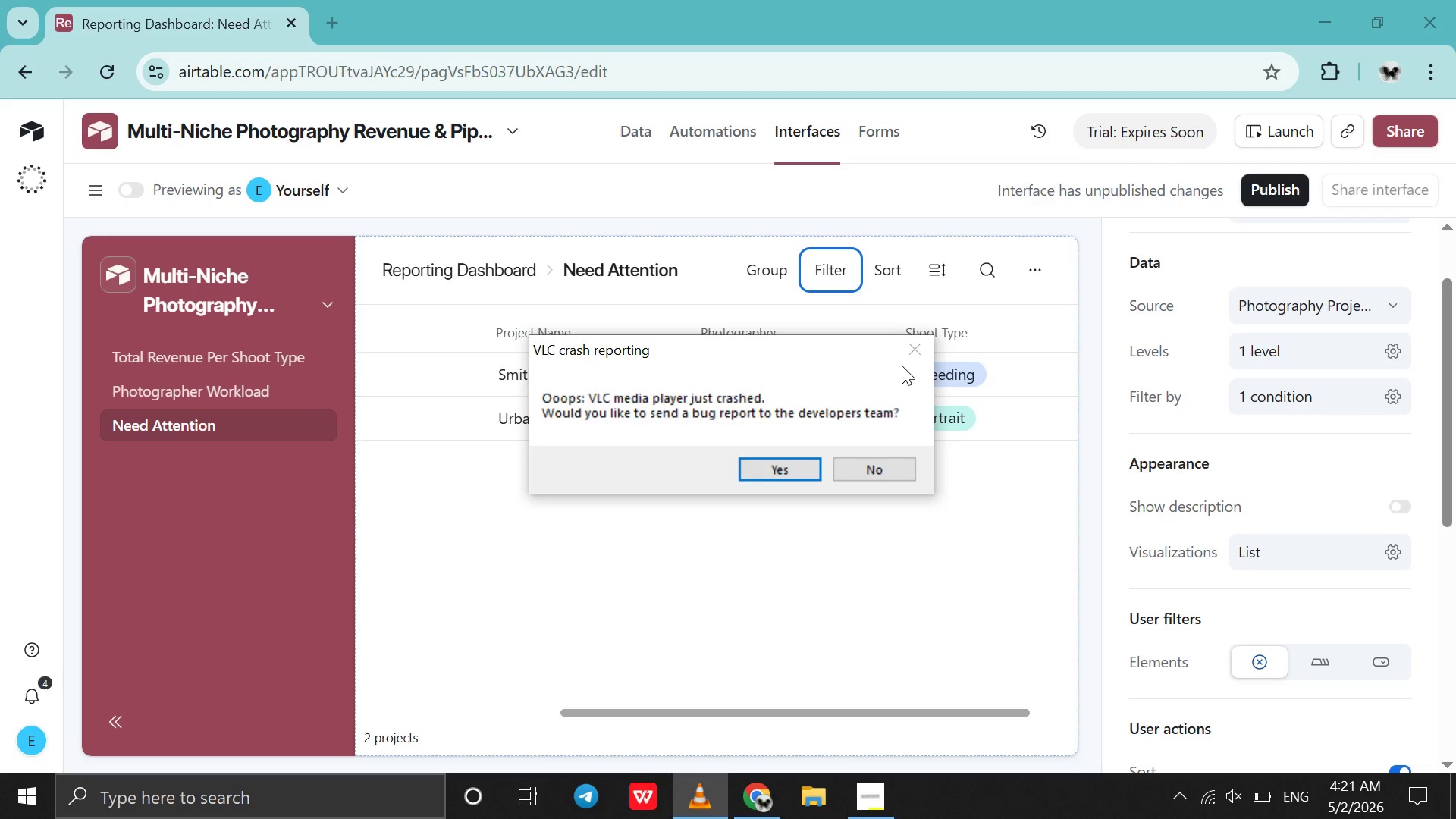 
left_click([902, 366])
 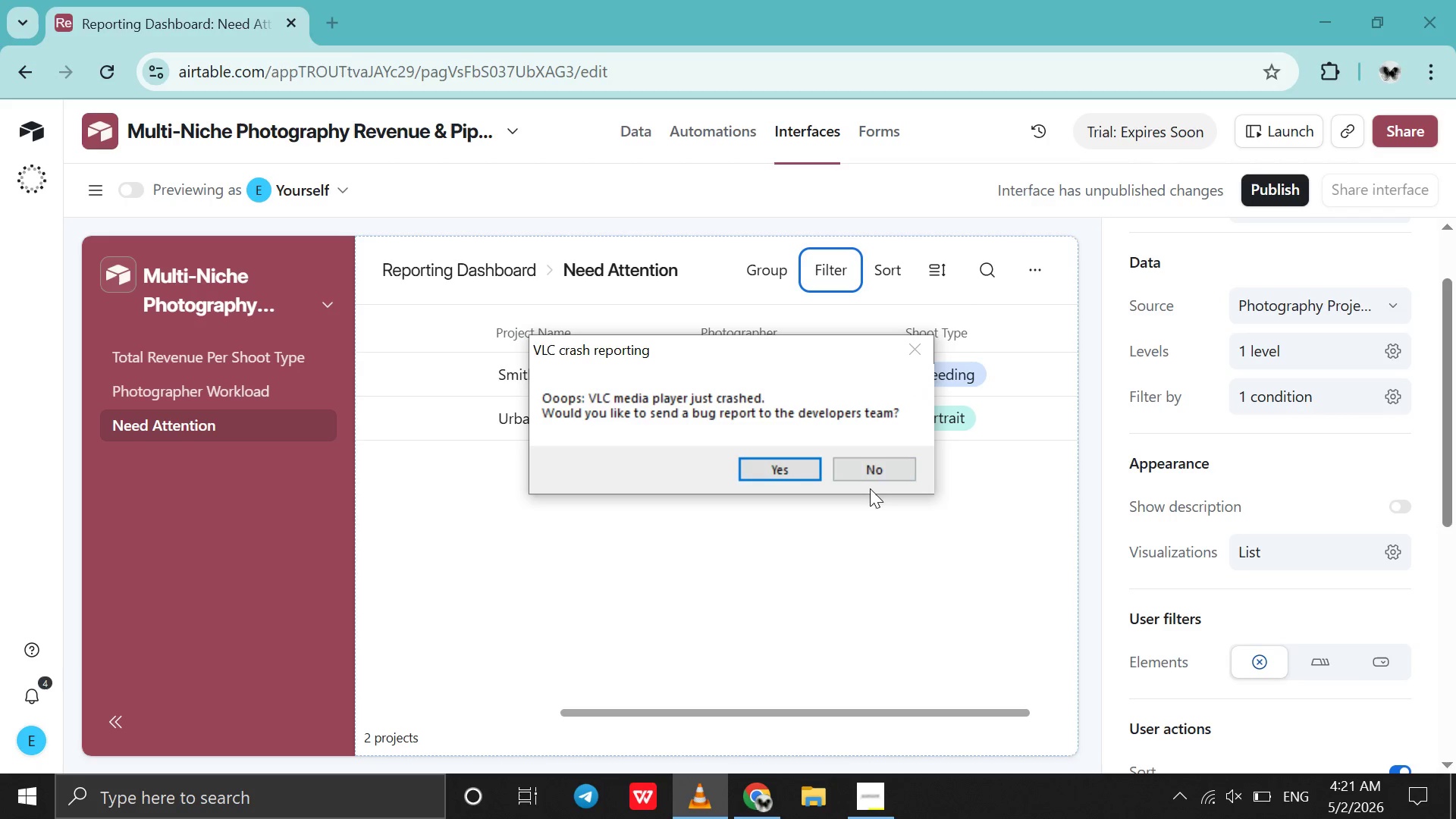 
left_click([883, 463])
 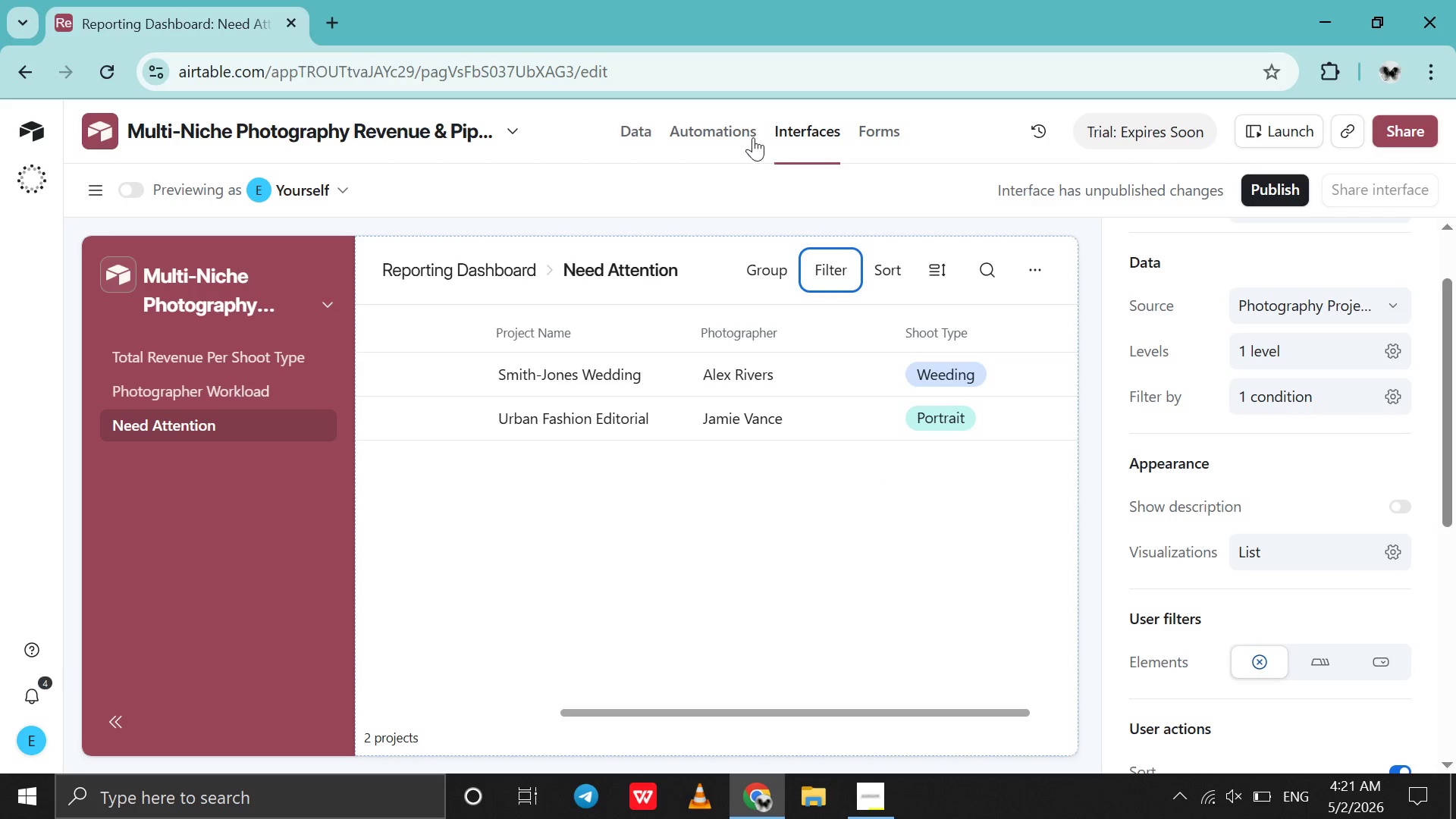 
left_click([708, 128])
 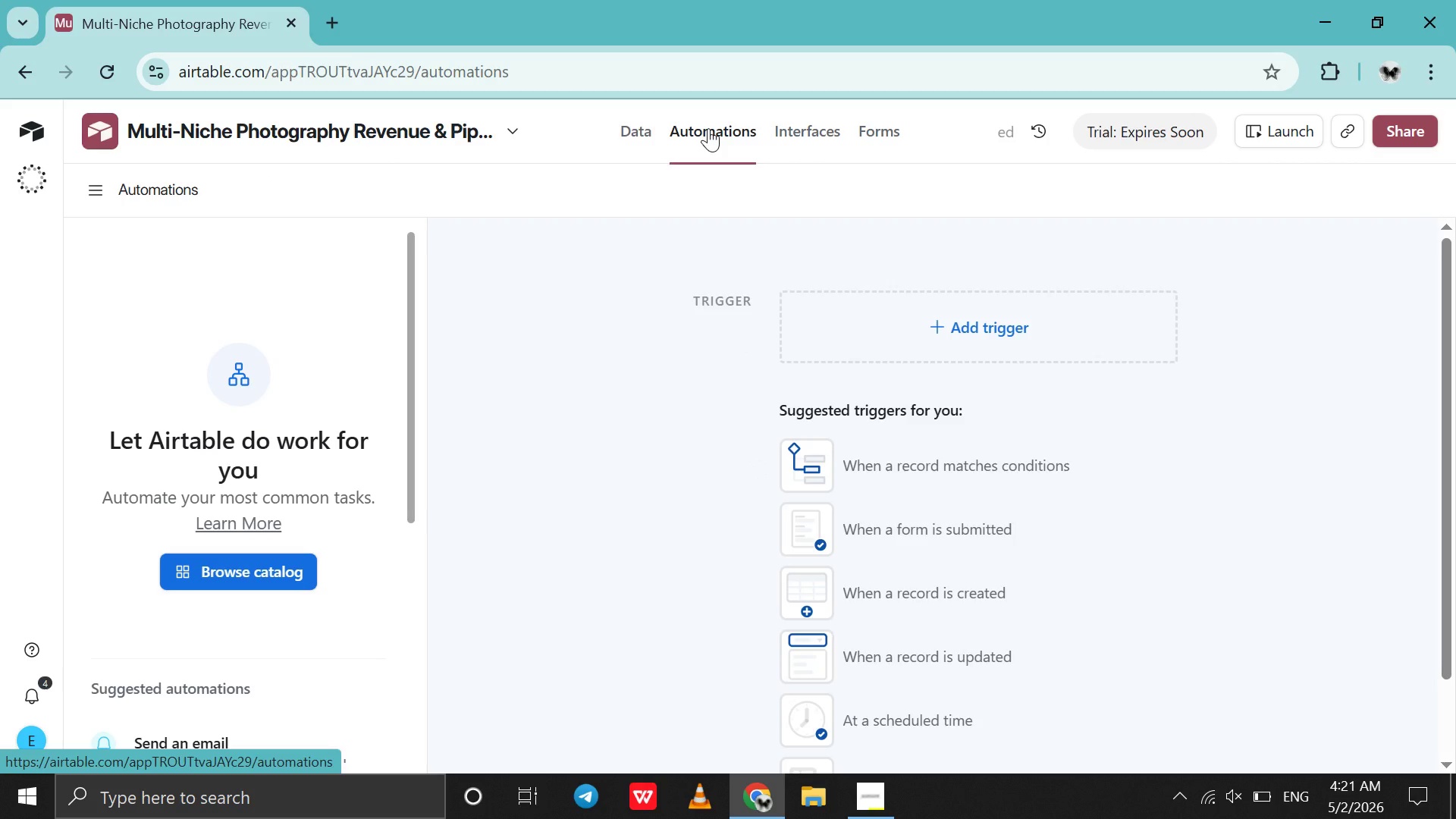 
left_click([644, 120])
 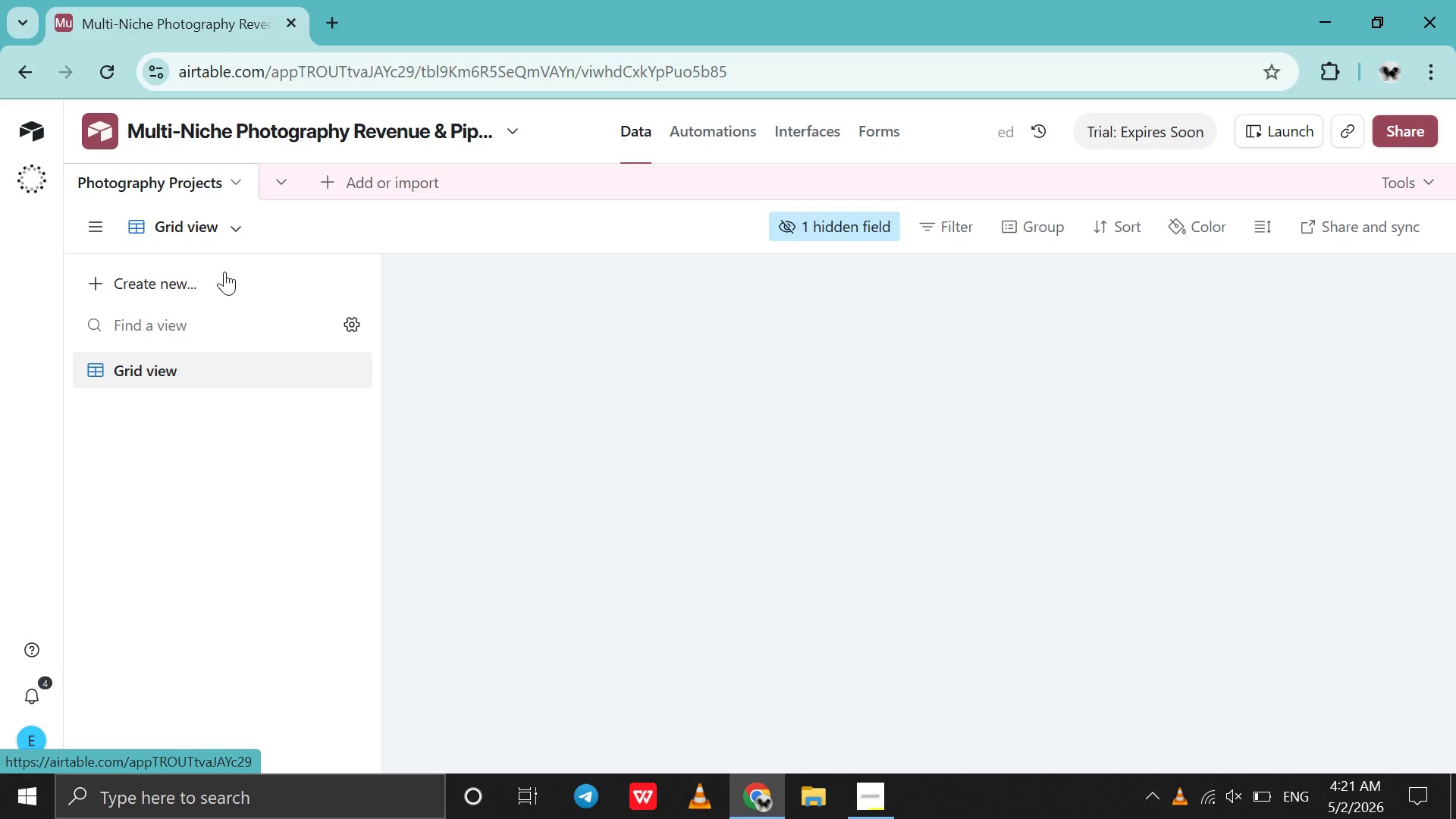 
left_click([220, 276])
 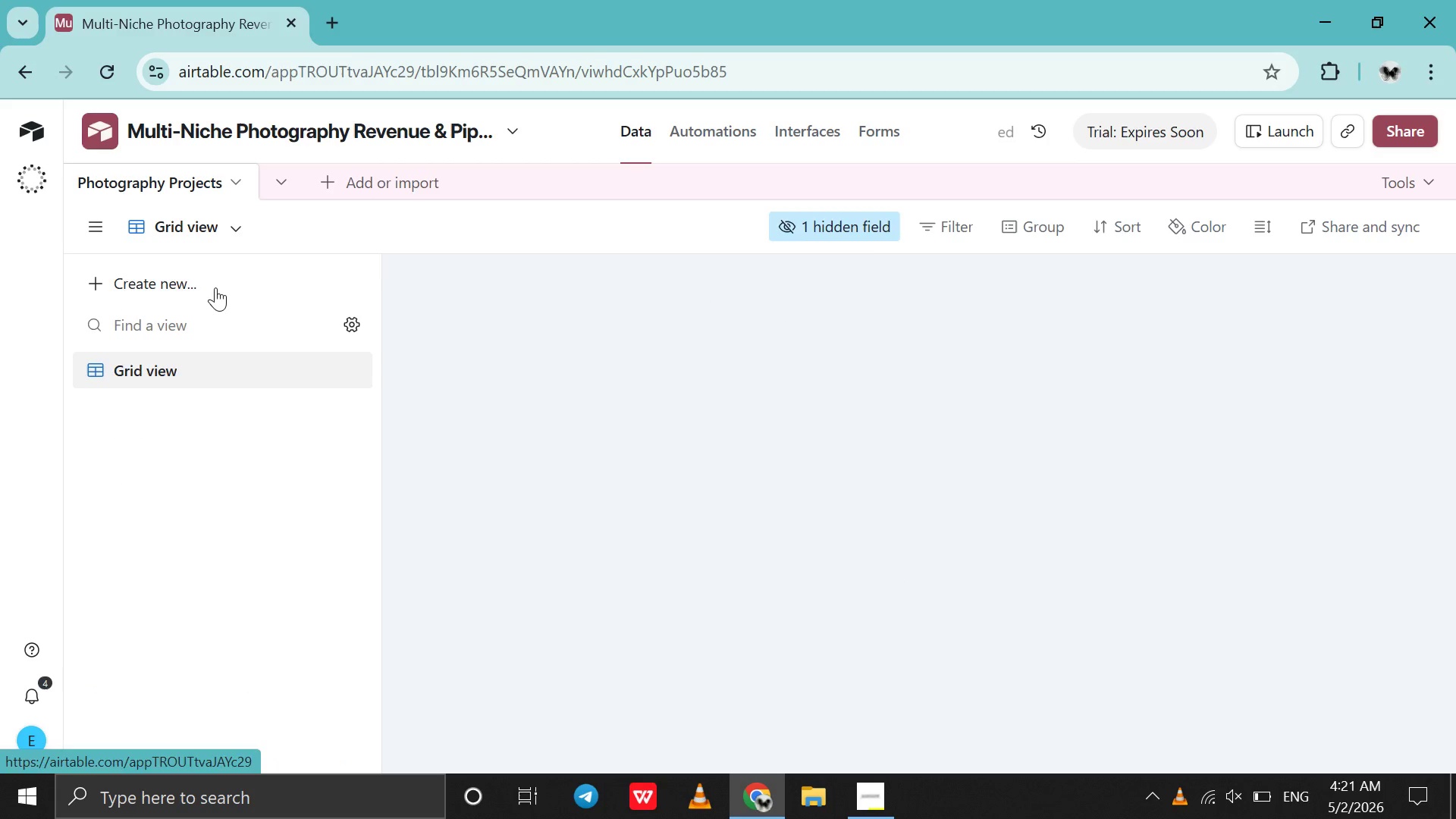 
left_click([215, 287])
 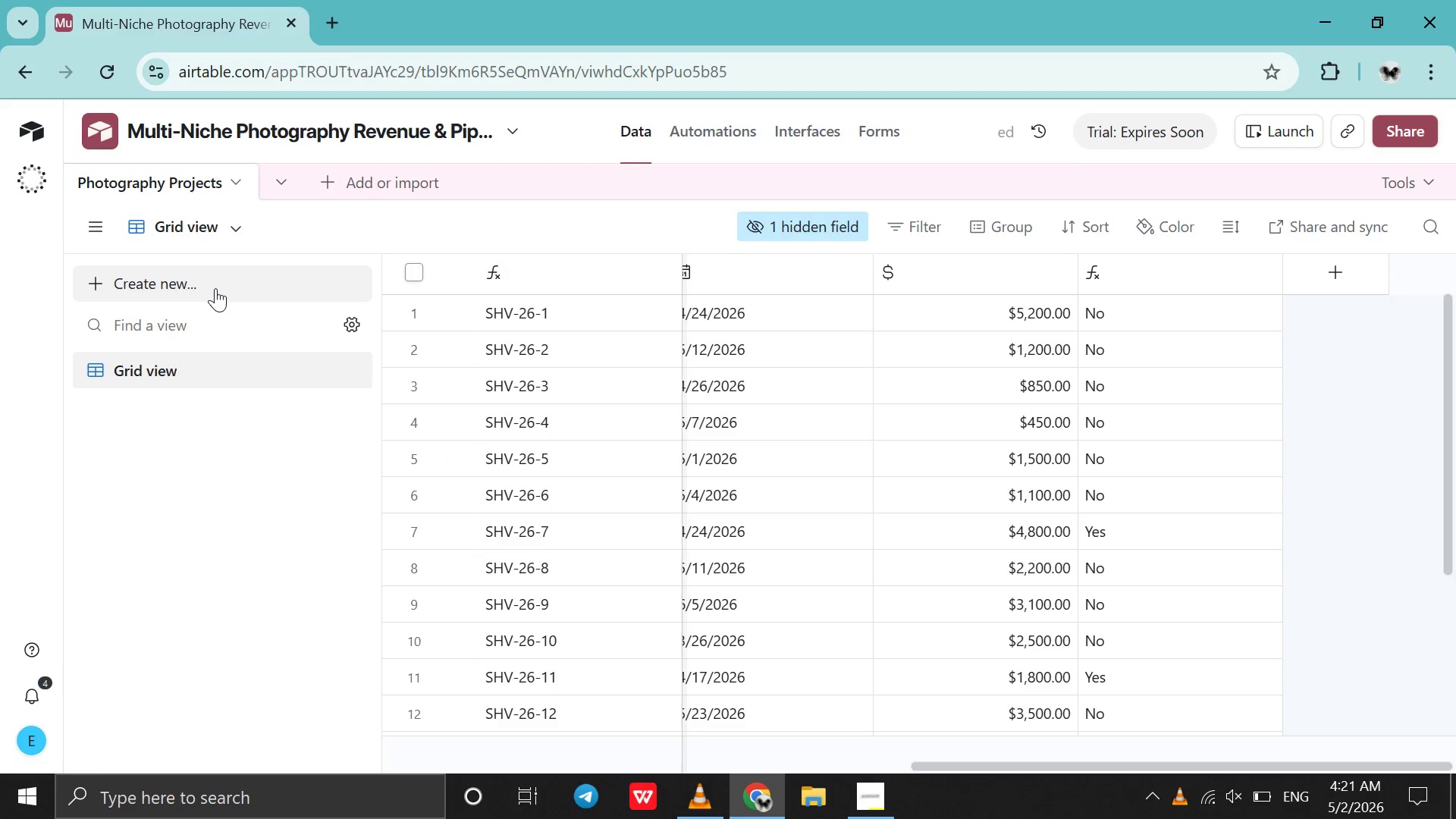 
left_click([215, 288])
 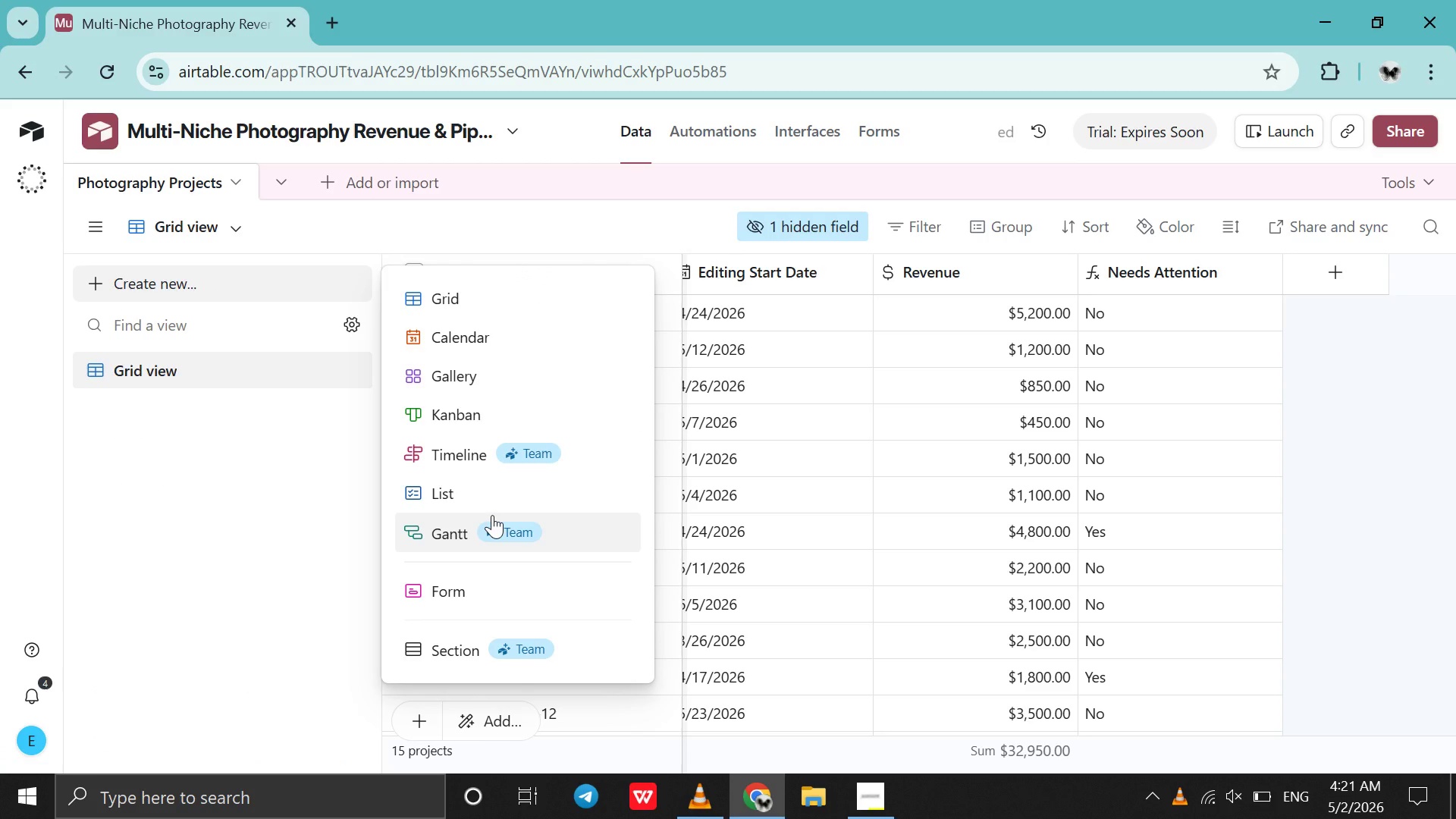 
left_click([537, 340])
 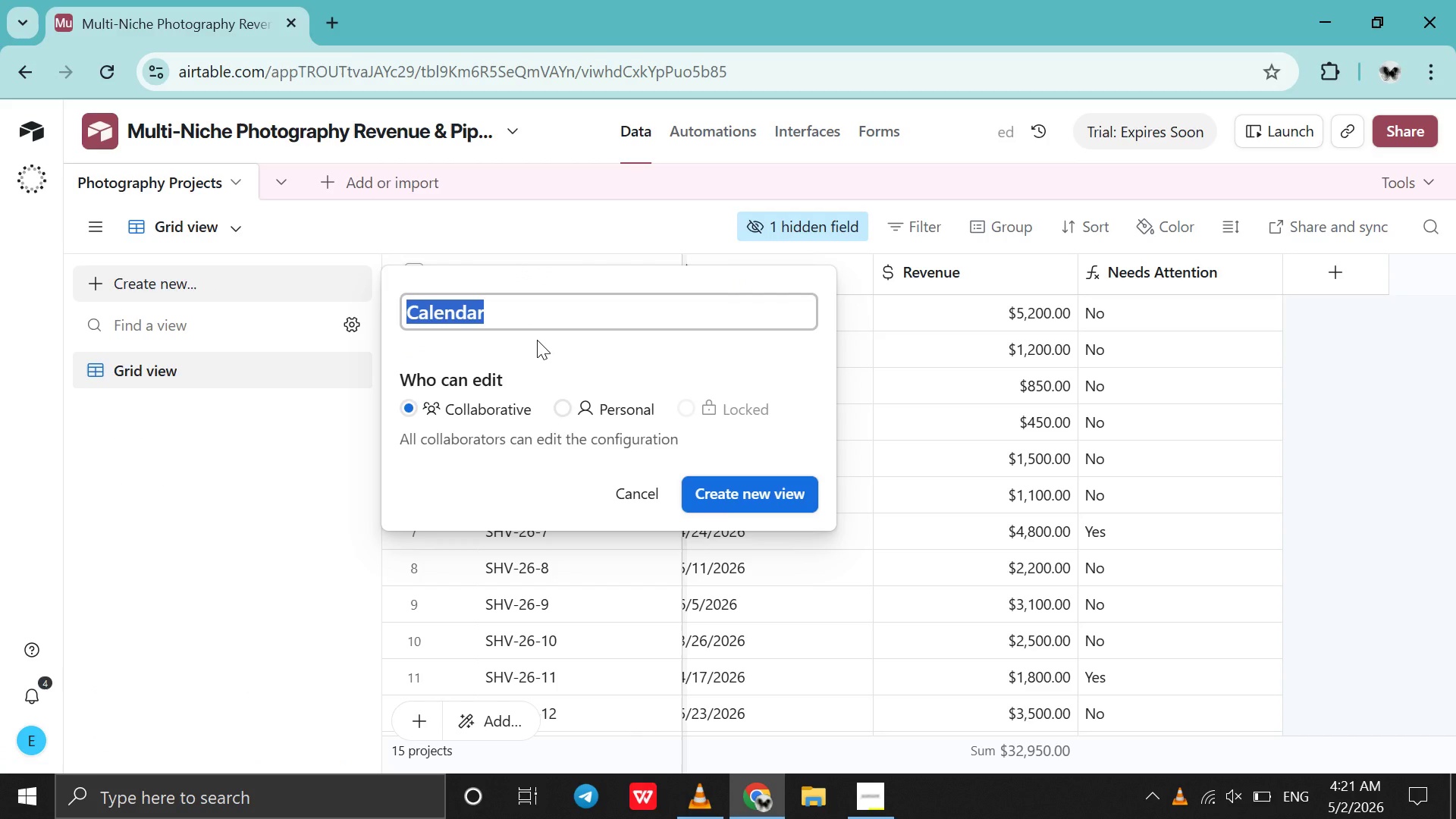 
type(Shoot Dates)
 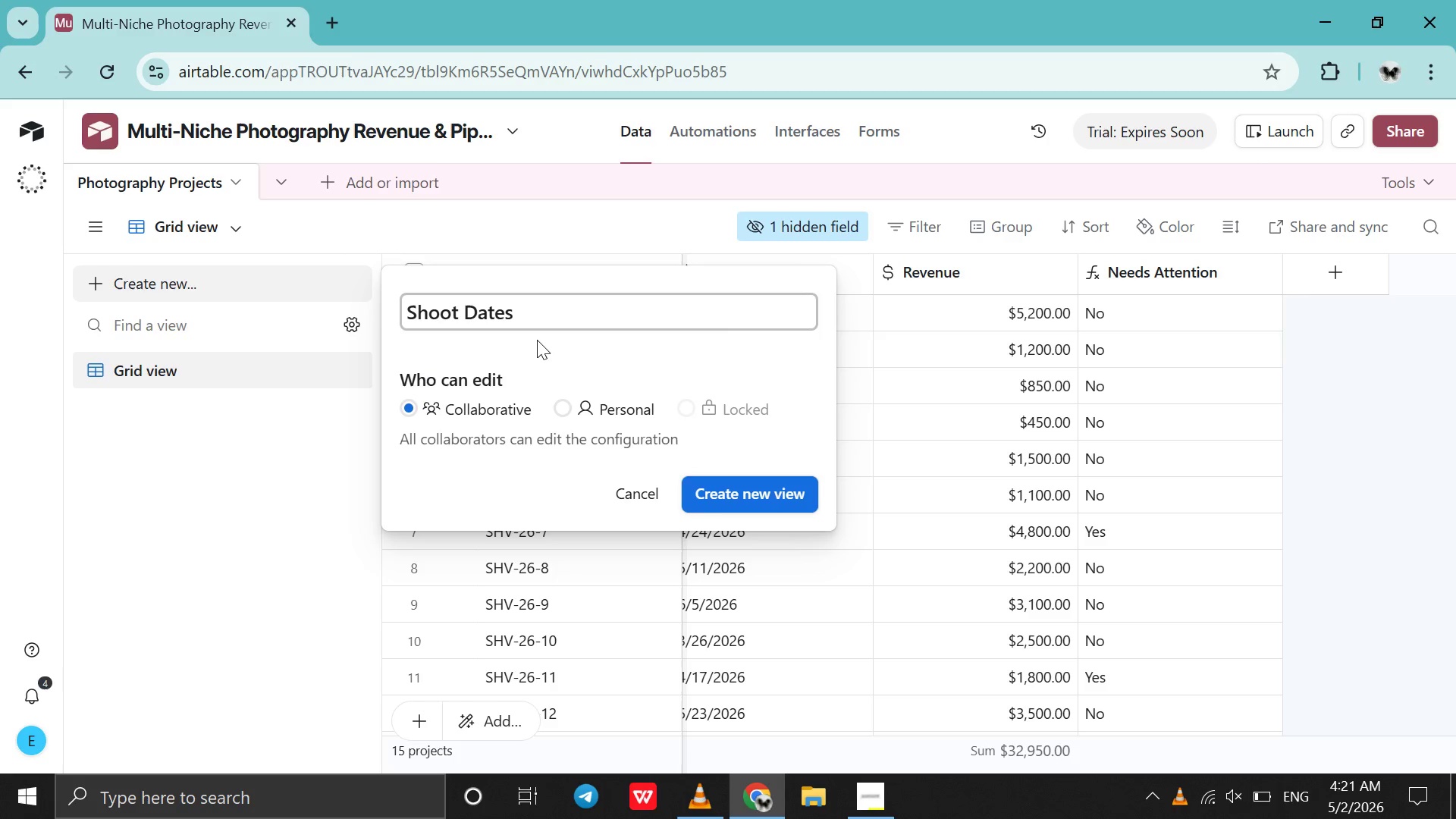 
key(Enter)
 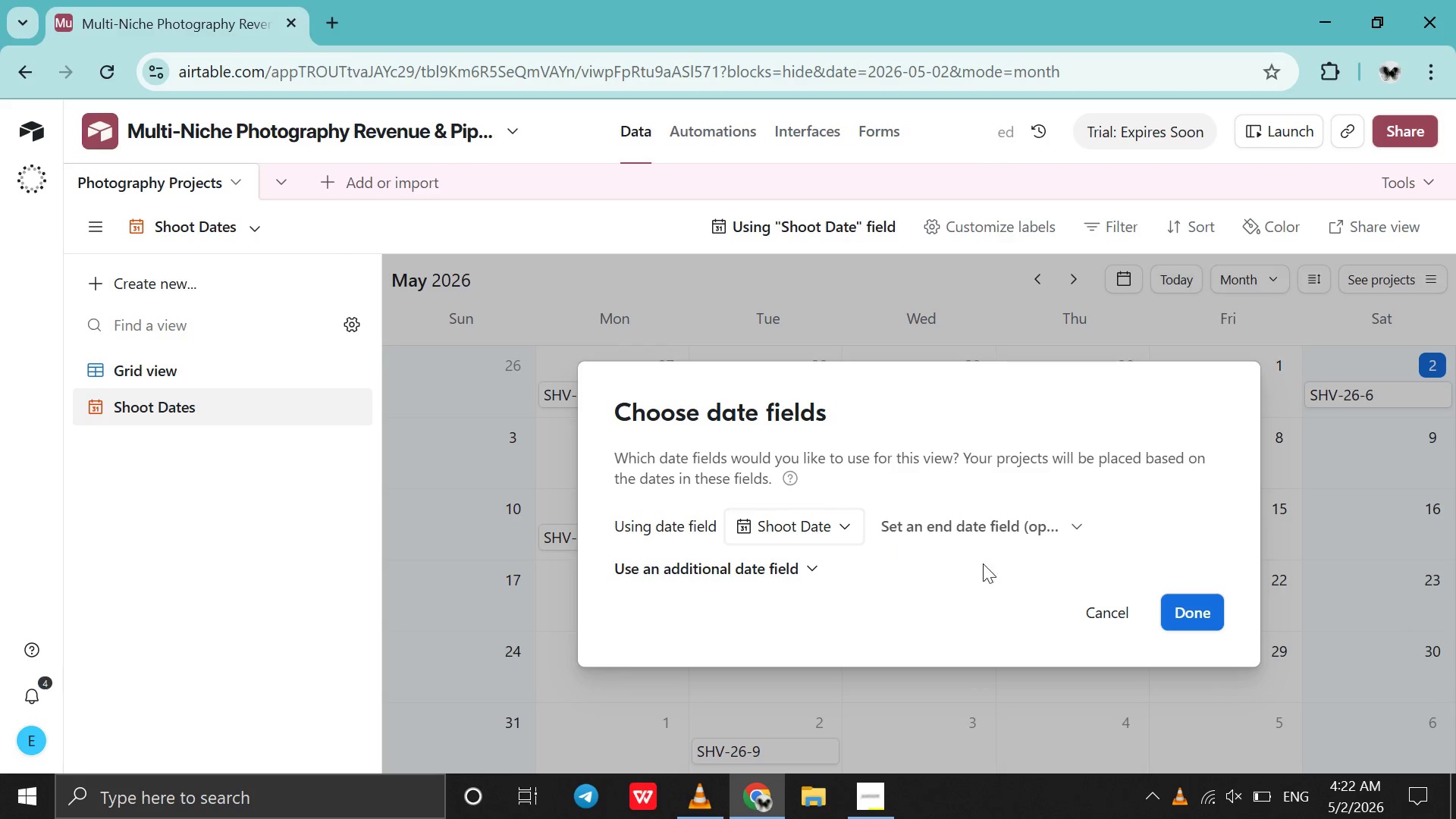 
left_click([1190, 614])
 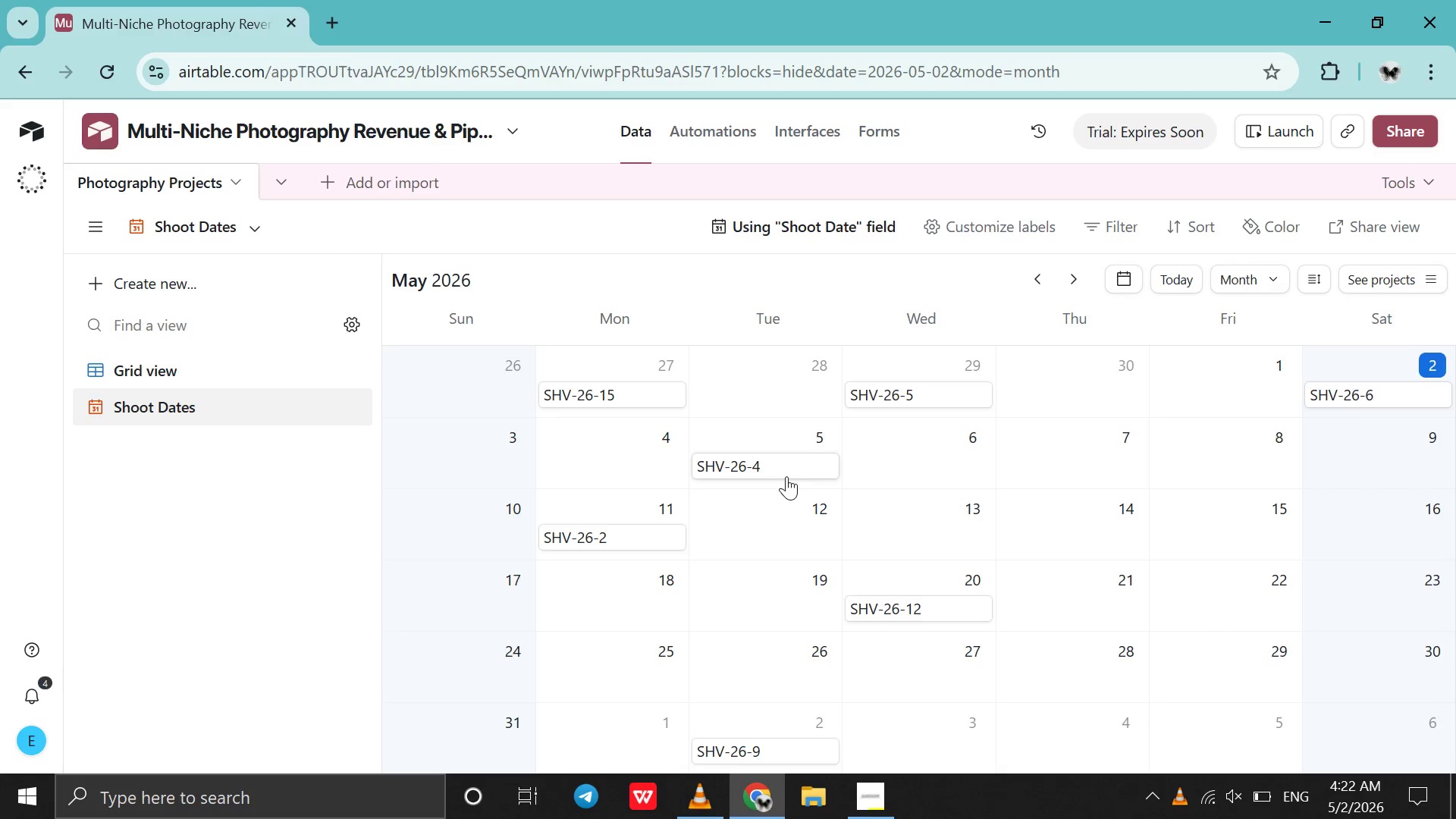 
double_click([786, 476])
 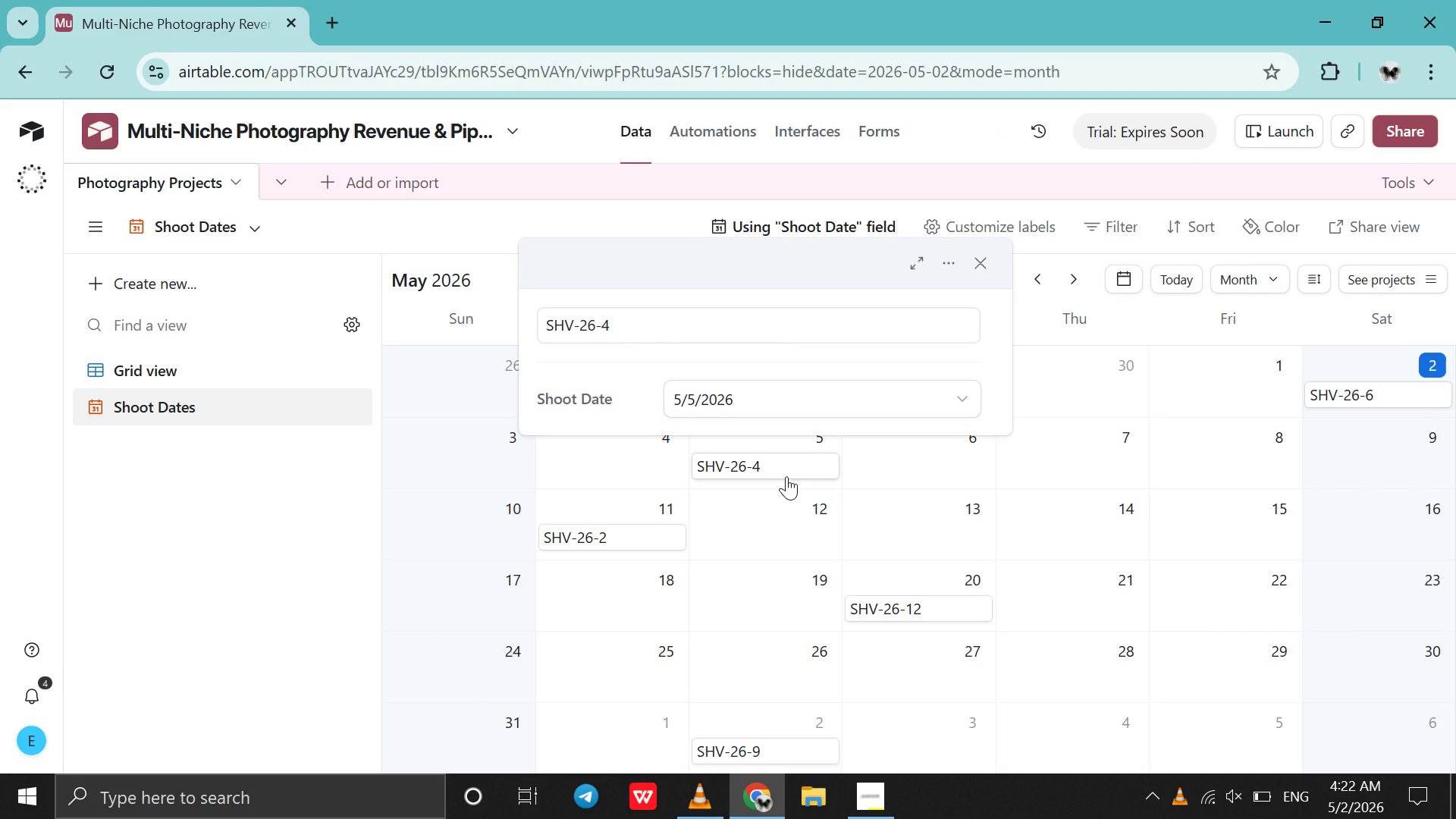 
left_click([786, 476])
 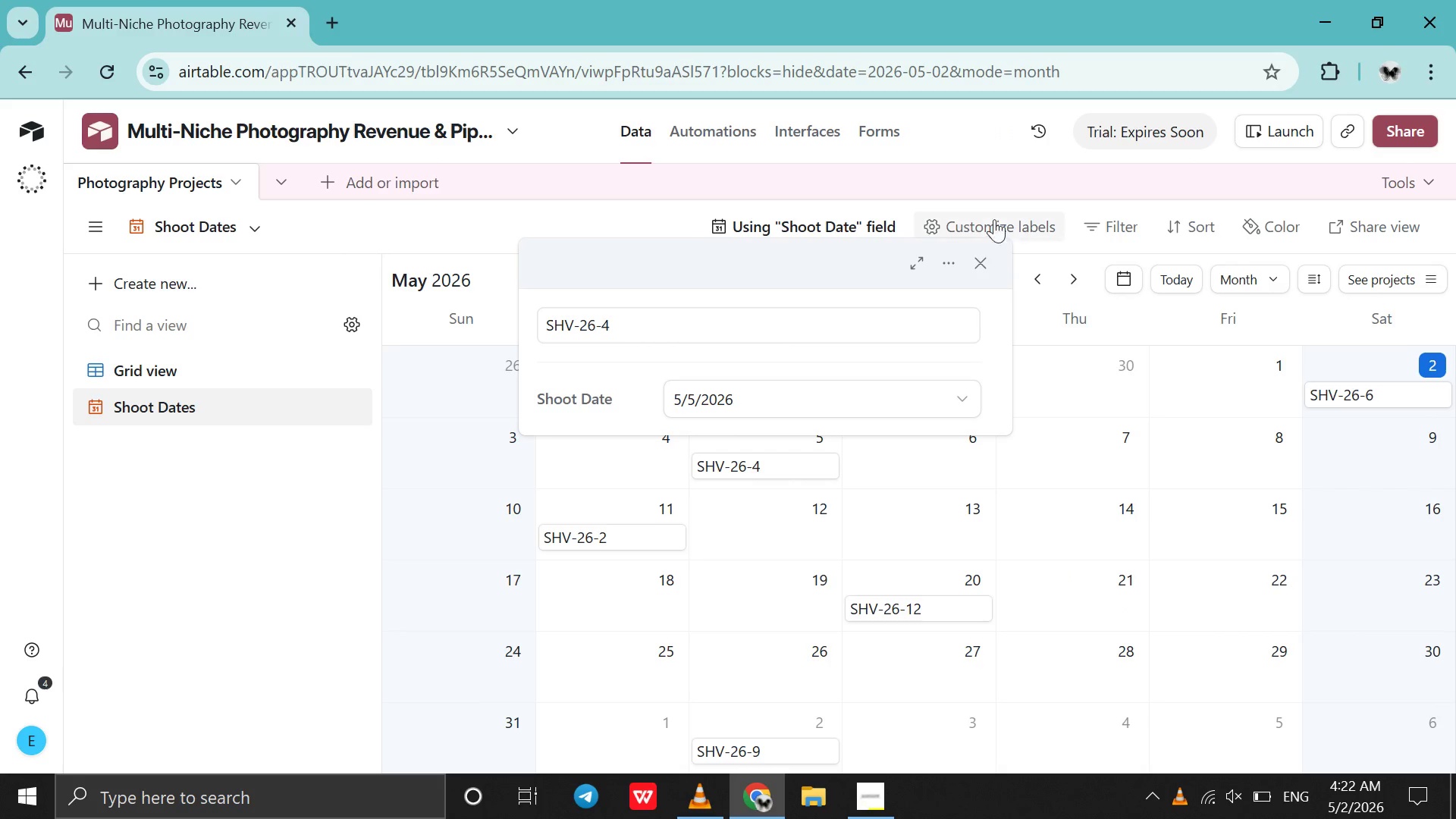 
left_click([1006, 219])
 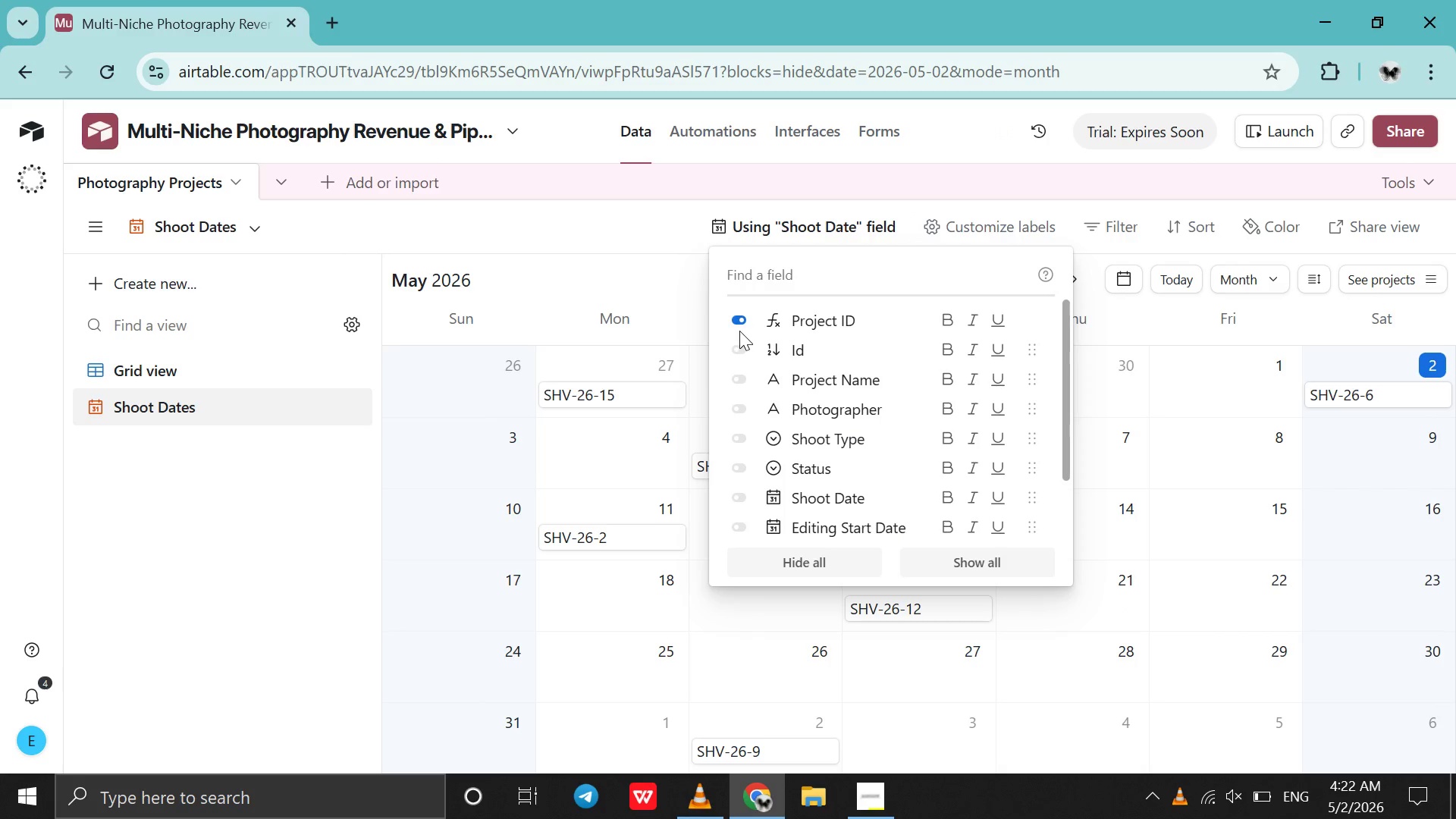 
left_click([741, 325])
 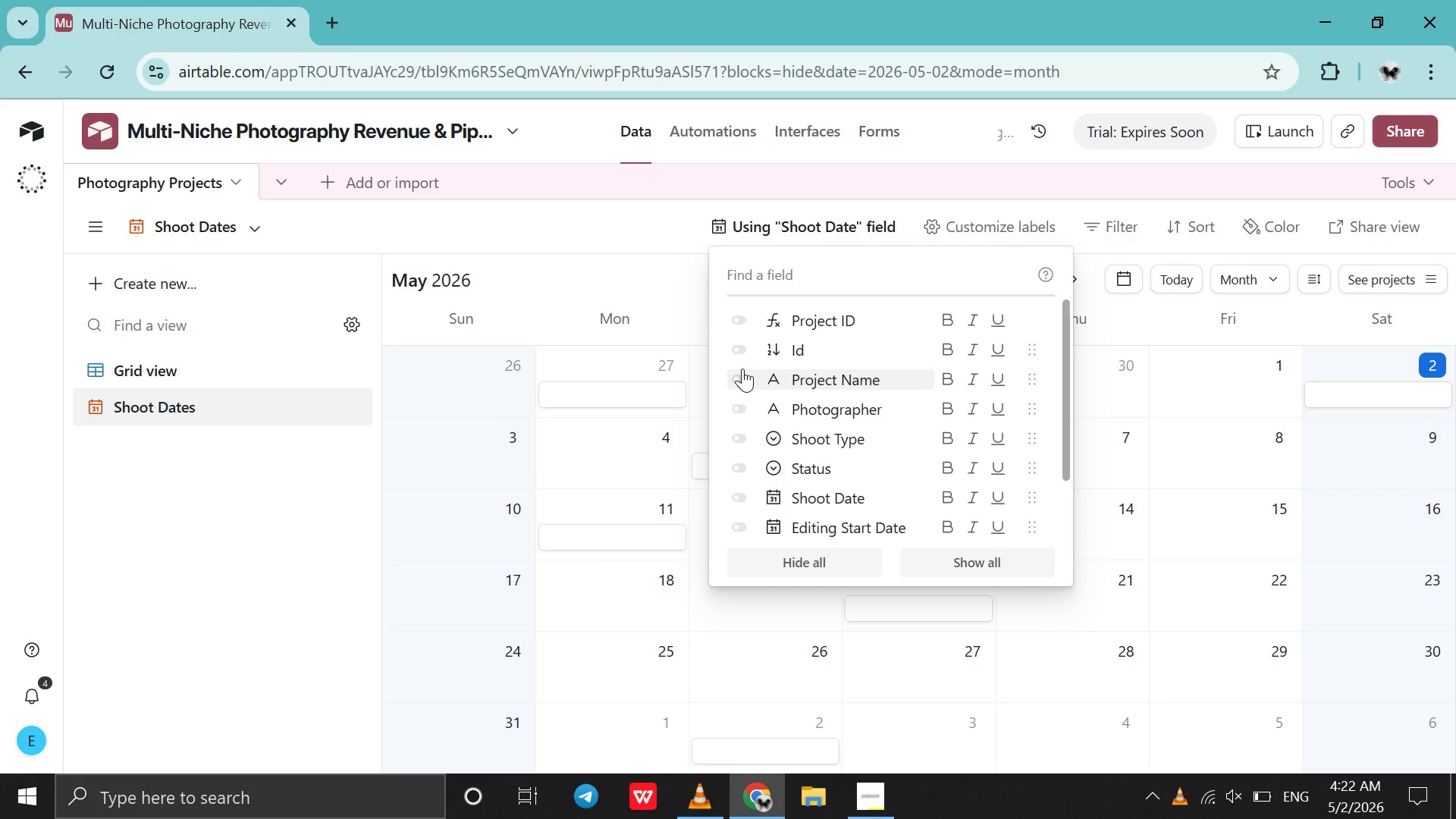 
left_click([742, 369])
 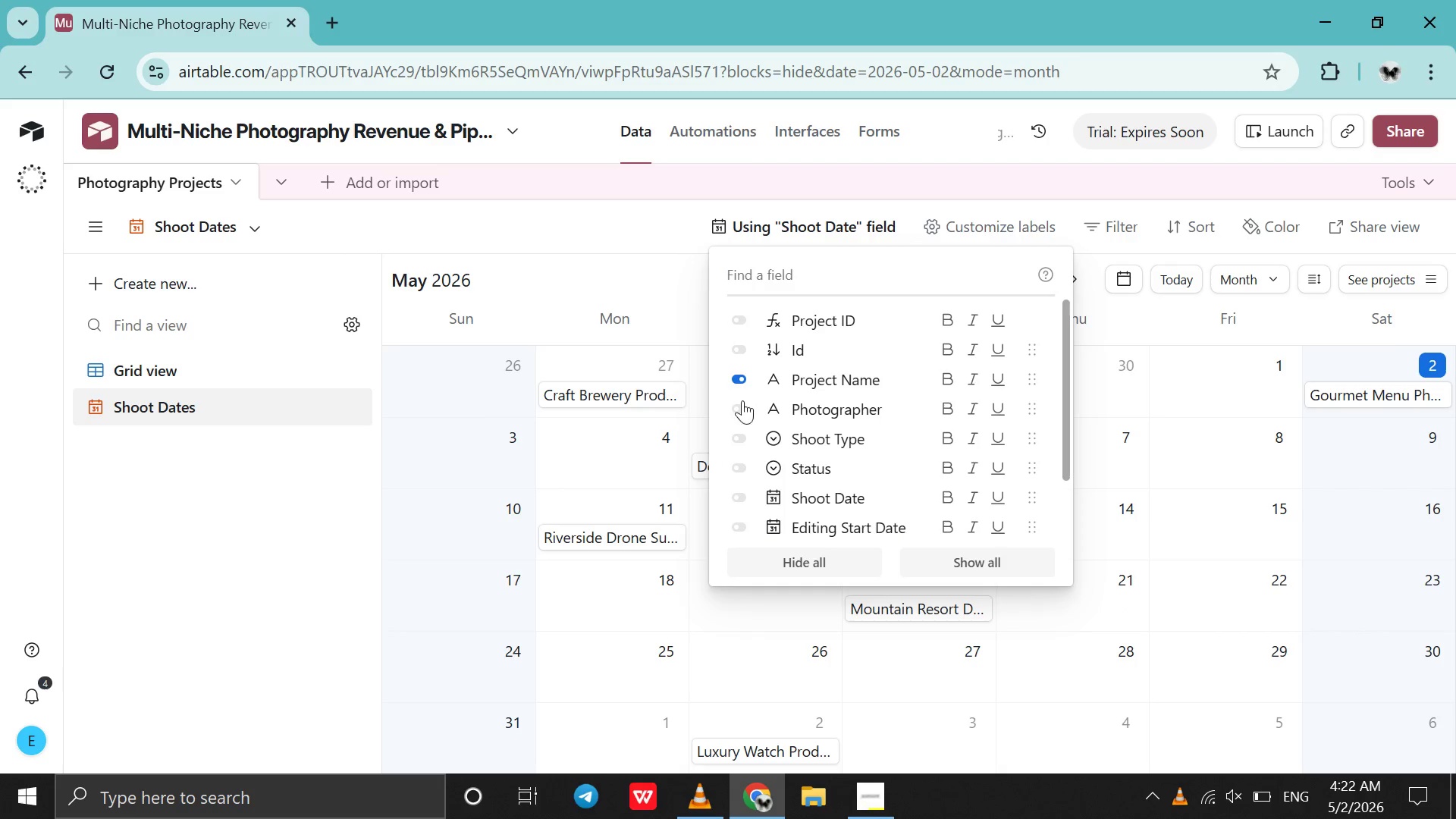 
left_click([741, 410])
 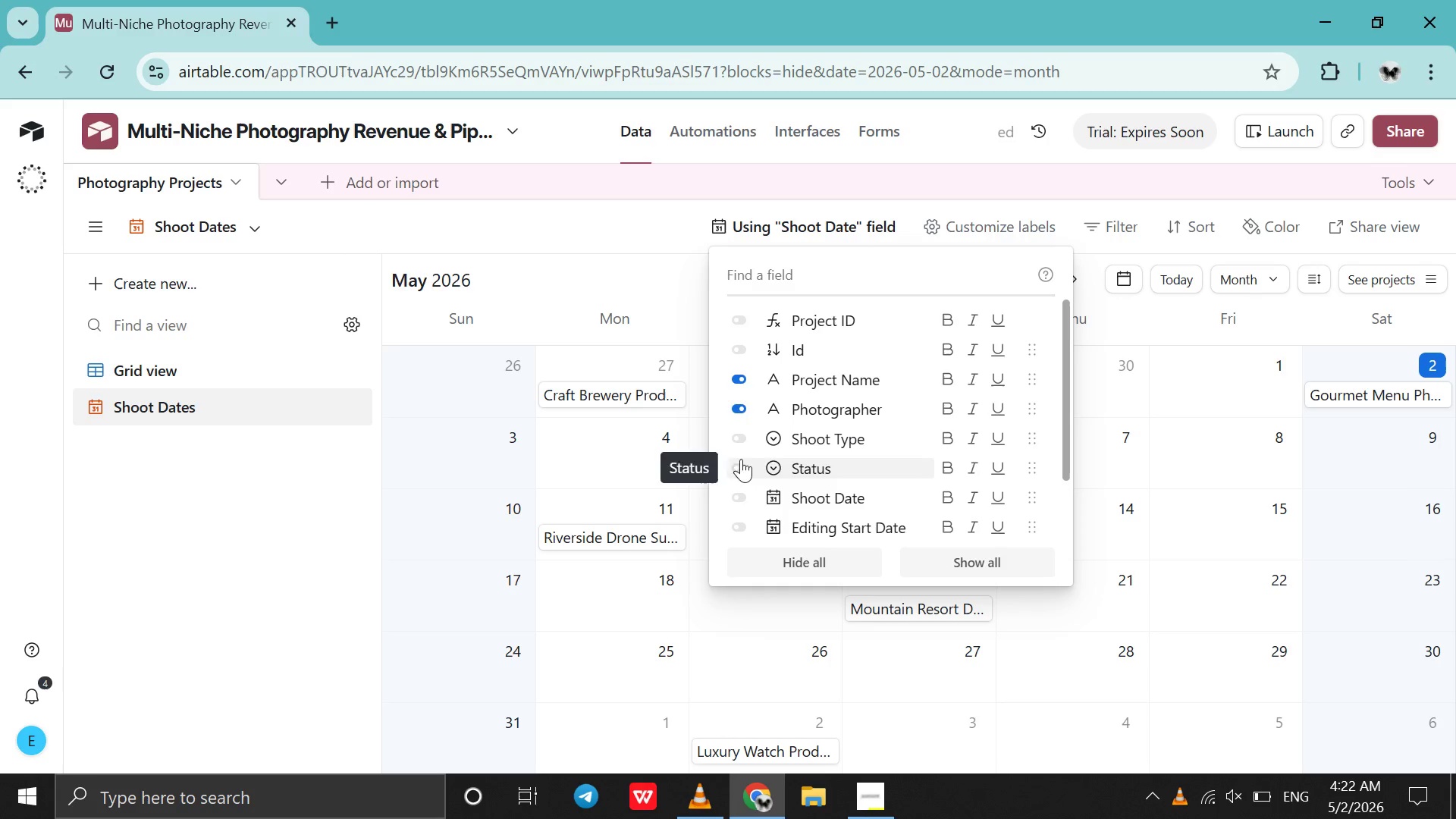 
left_click([747, 438])
 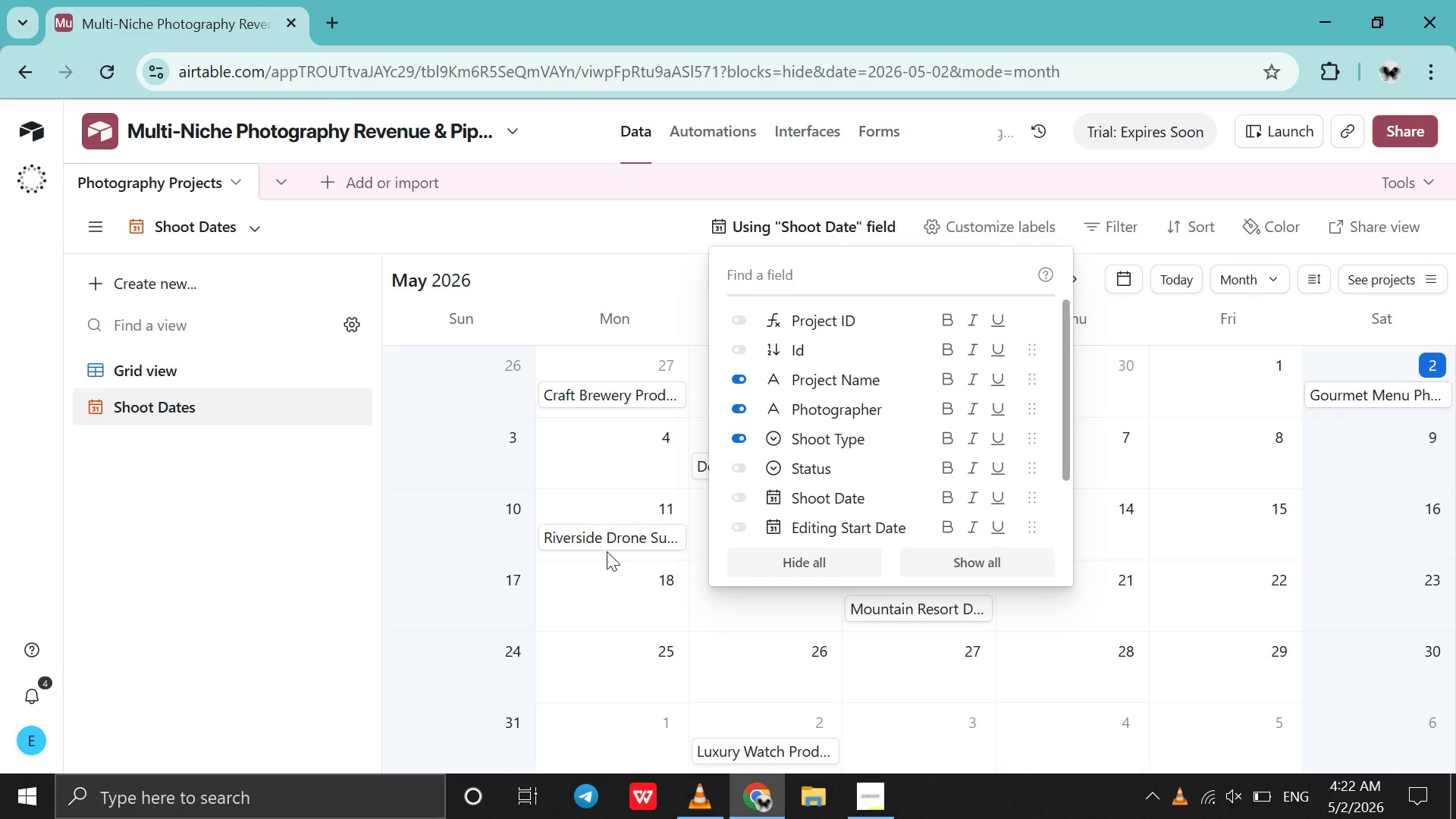 
left_click([607, 551])
 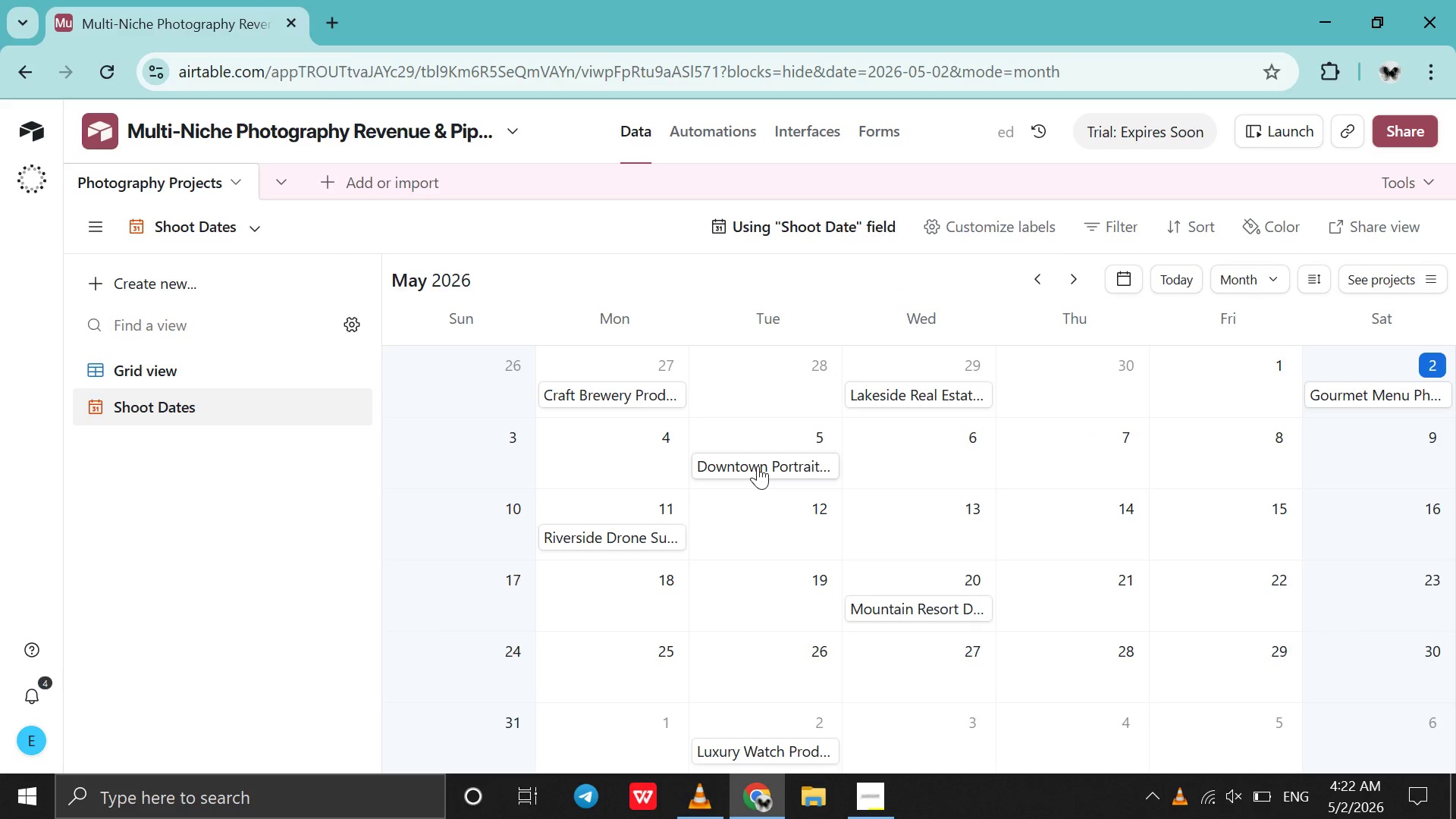 
left_click([758, 466])
 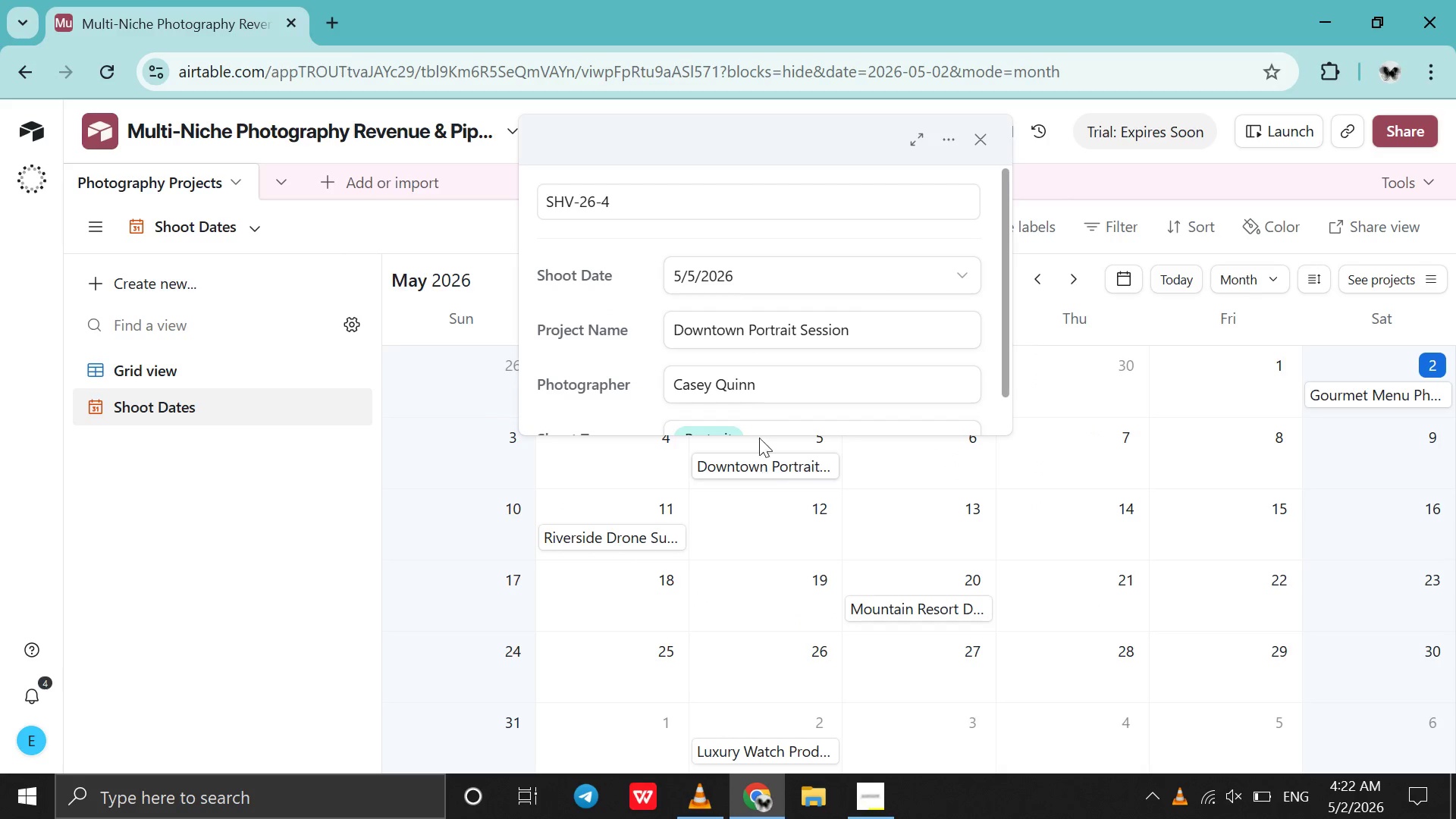 
scroll: coordinate [764, 404], scroll_direction: down, amount: 2.0
 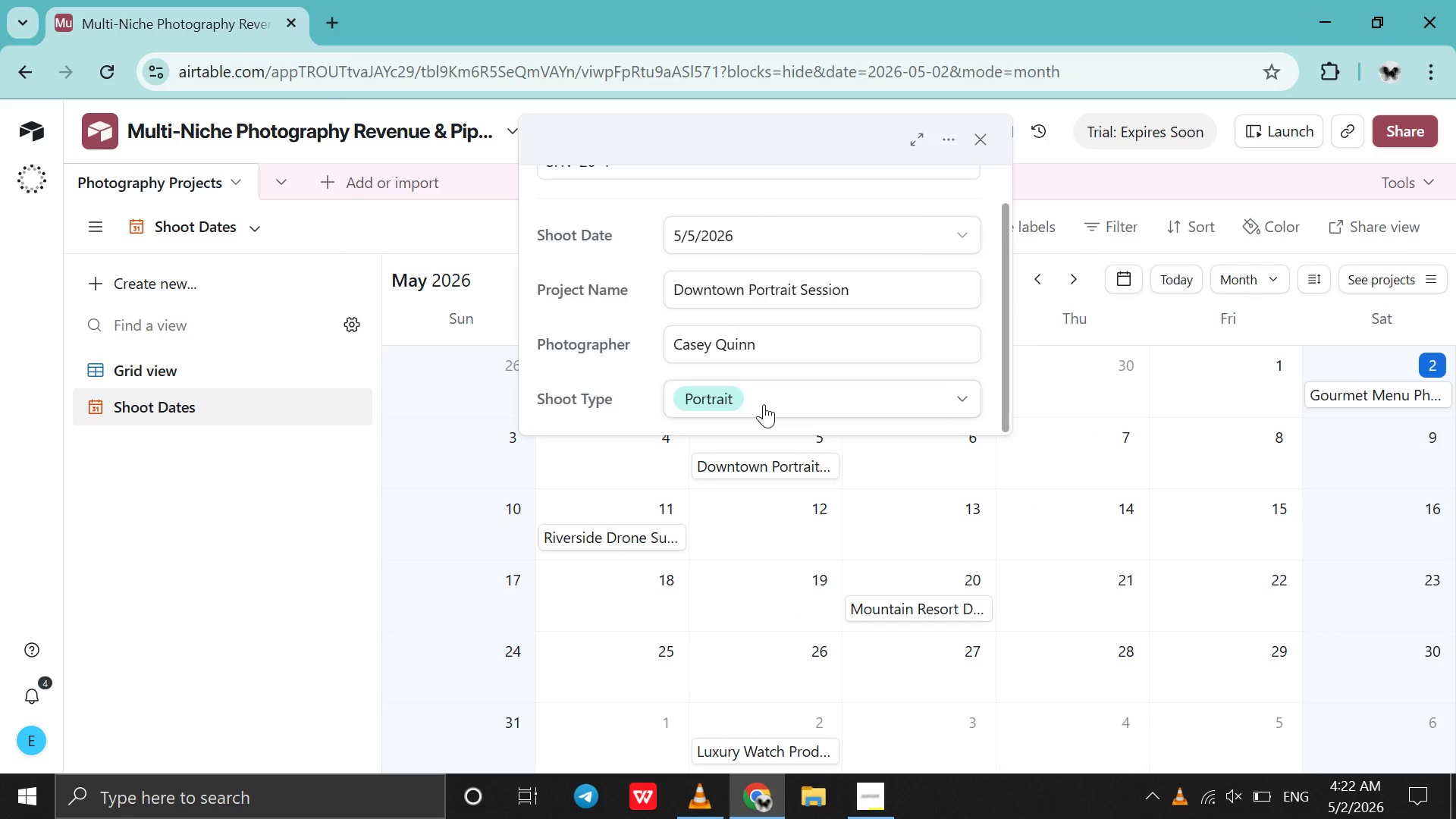 
scroll: coordinate [764, 404], scroll_direction: none, amount: 0.0
 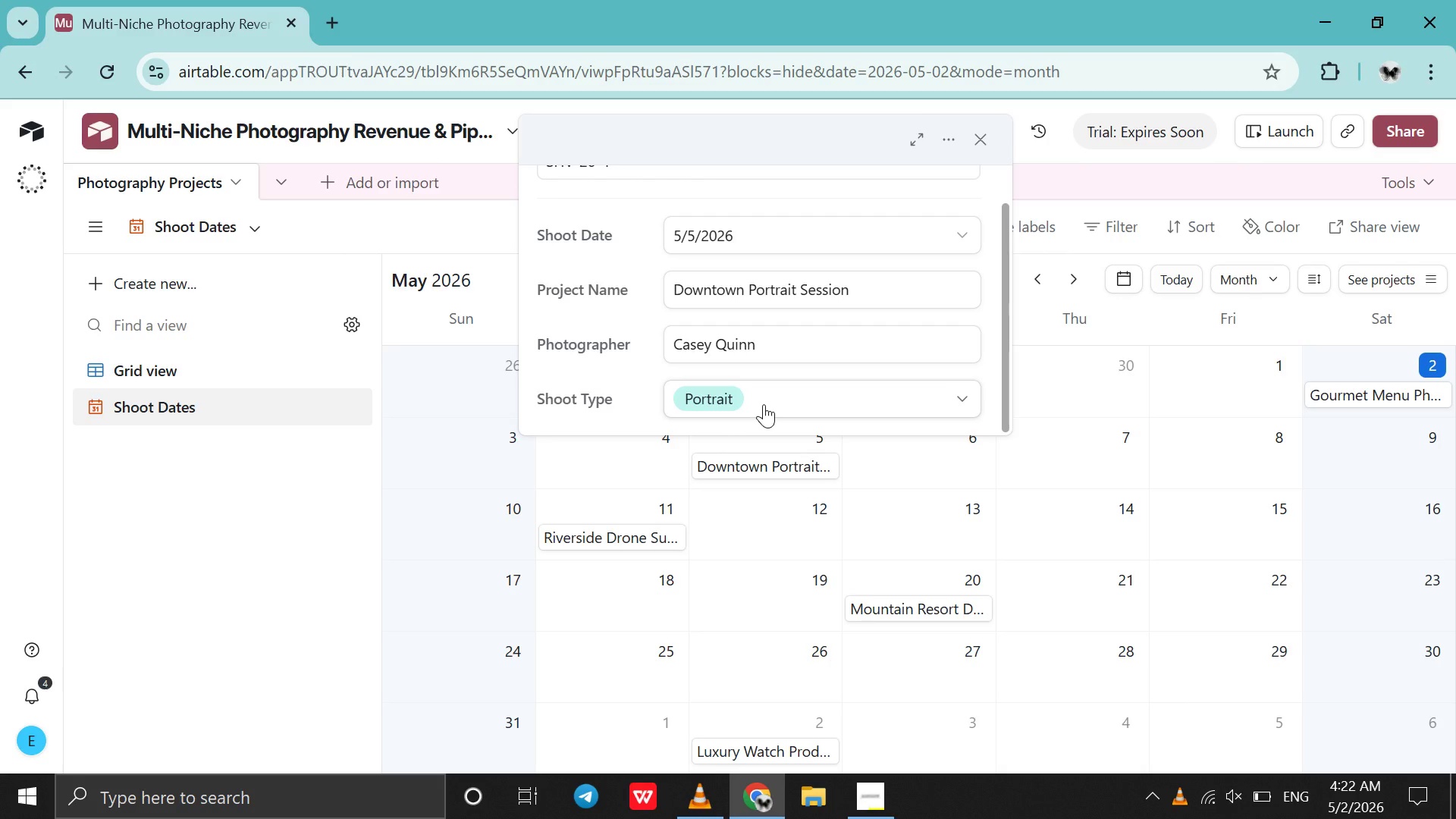 
key(Alt+Meta+PrintScreen)
 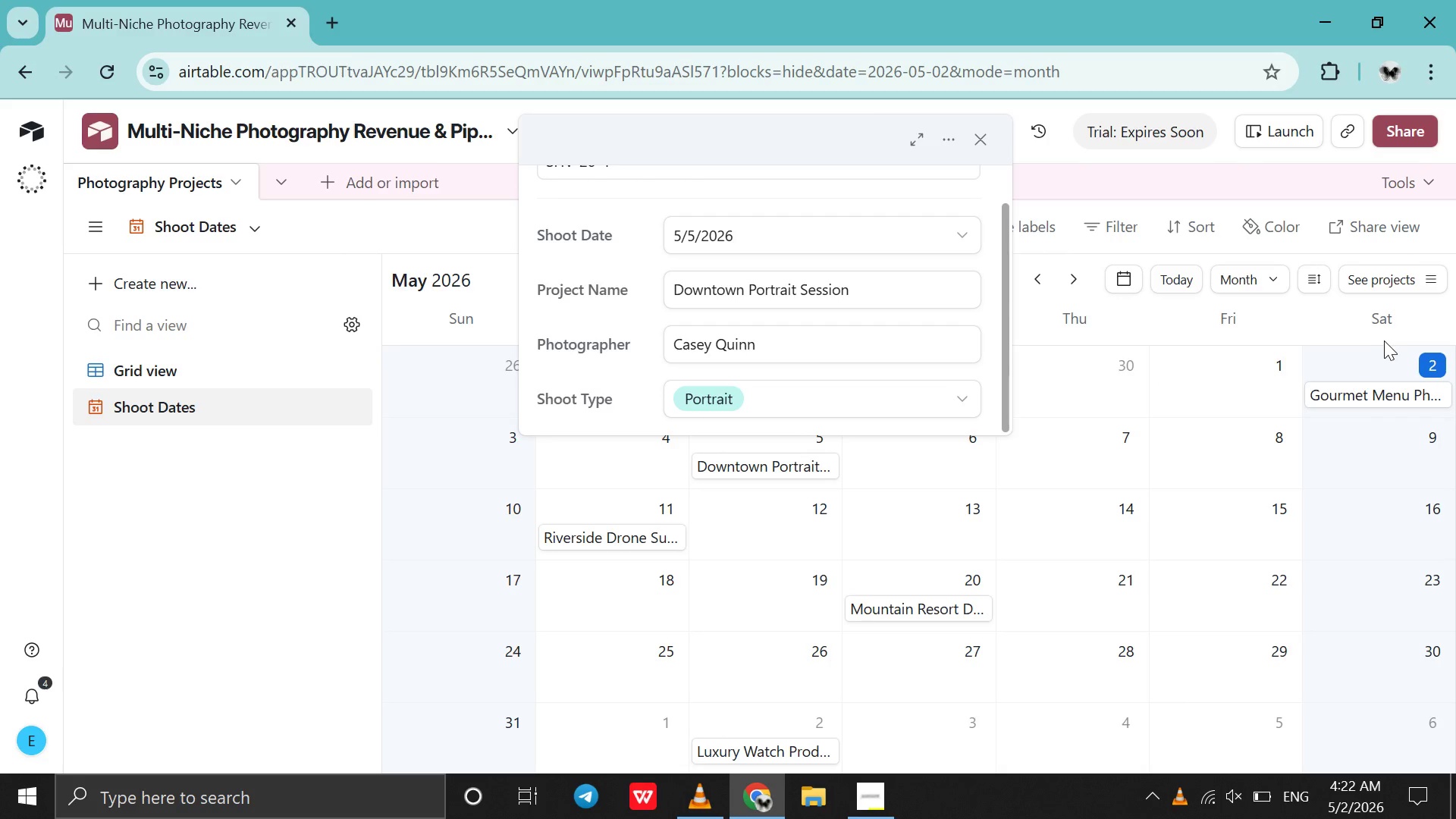 
left_click([1401, 338])
 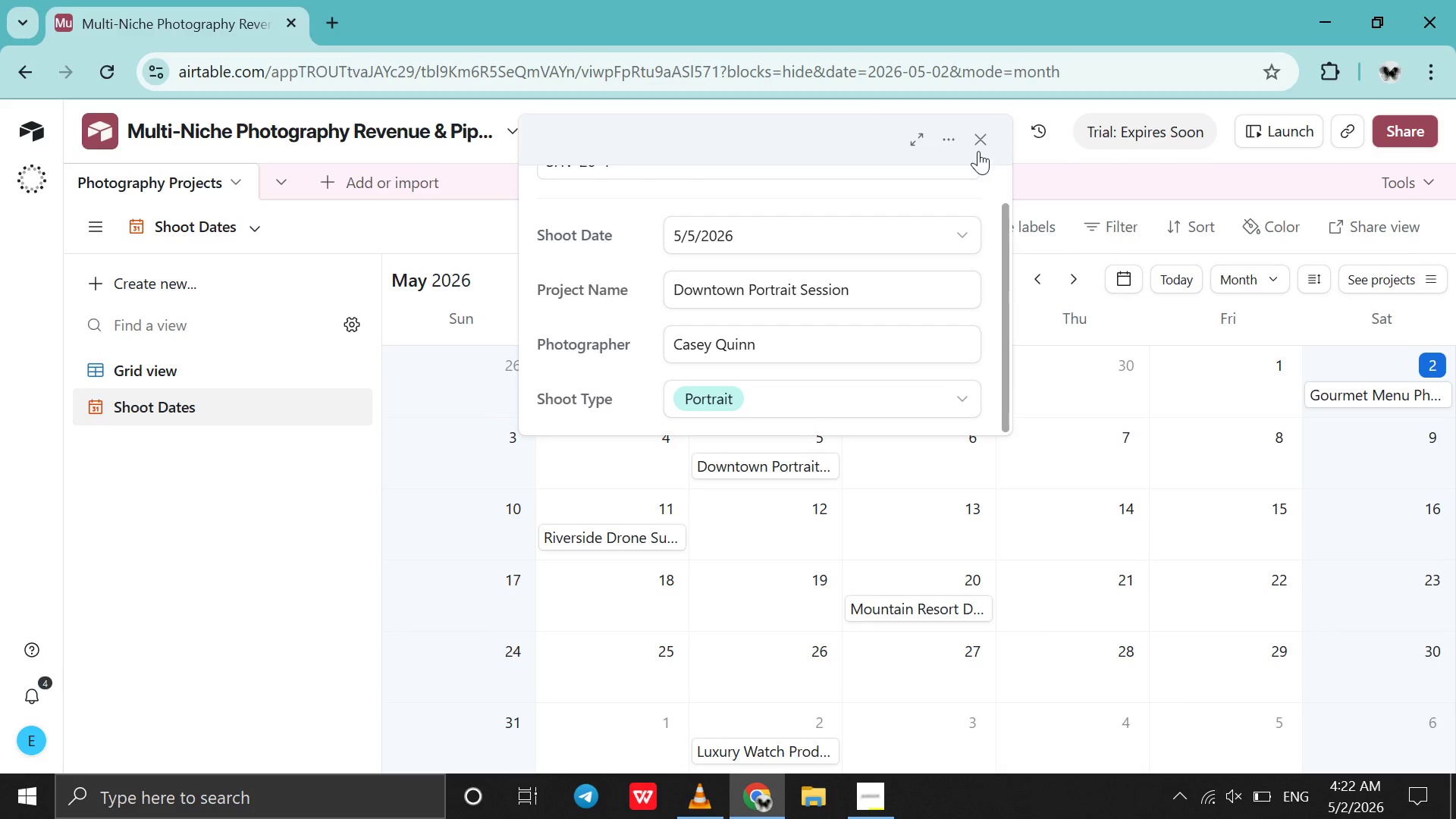 
left_click([978, 149])
 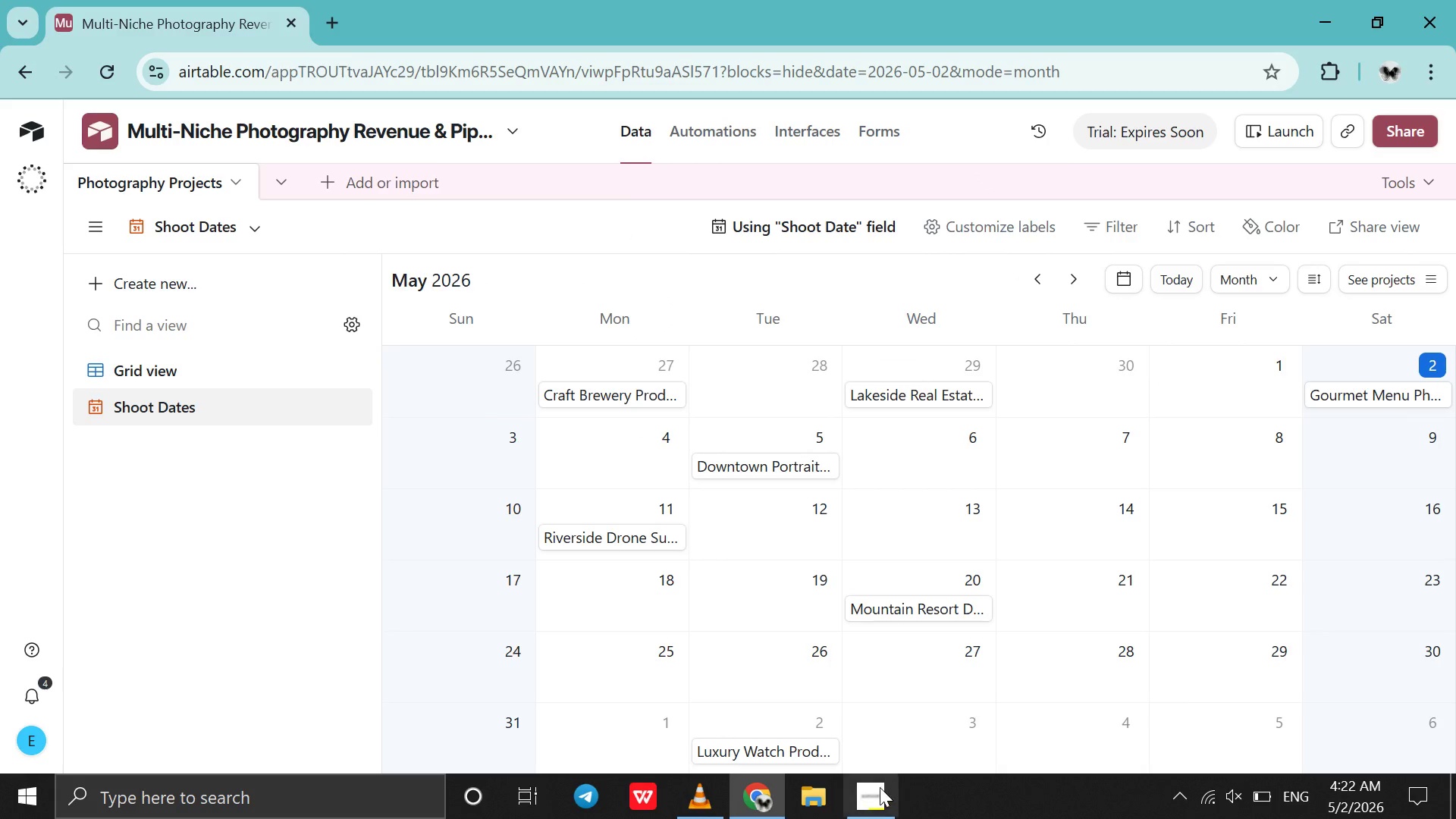 
left_click([880, 793])